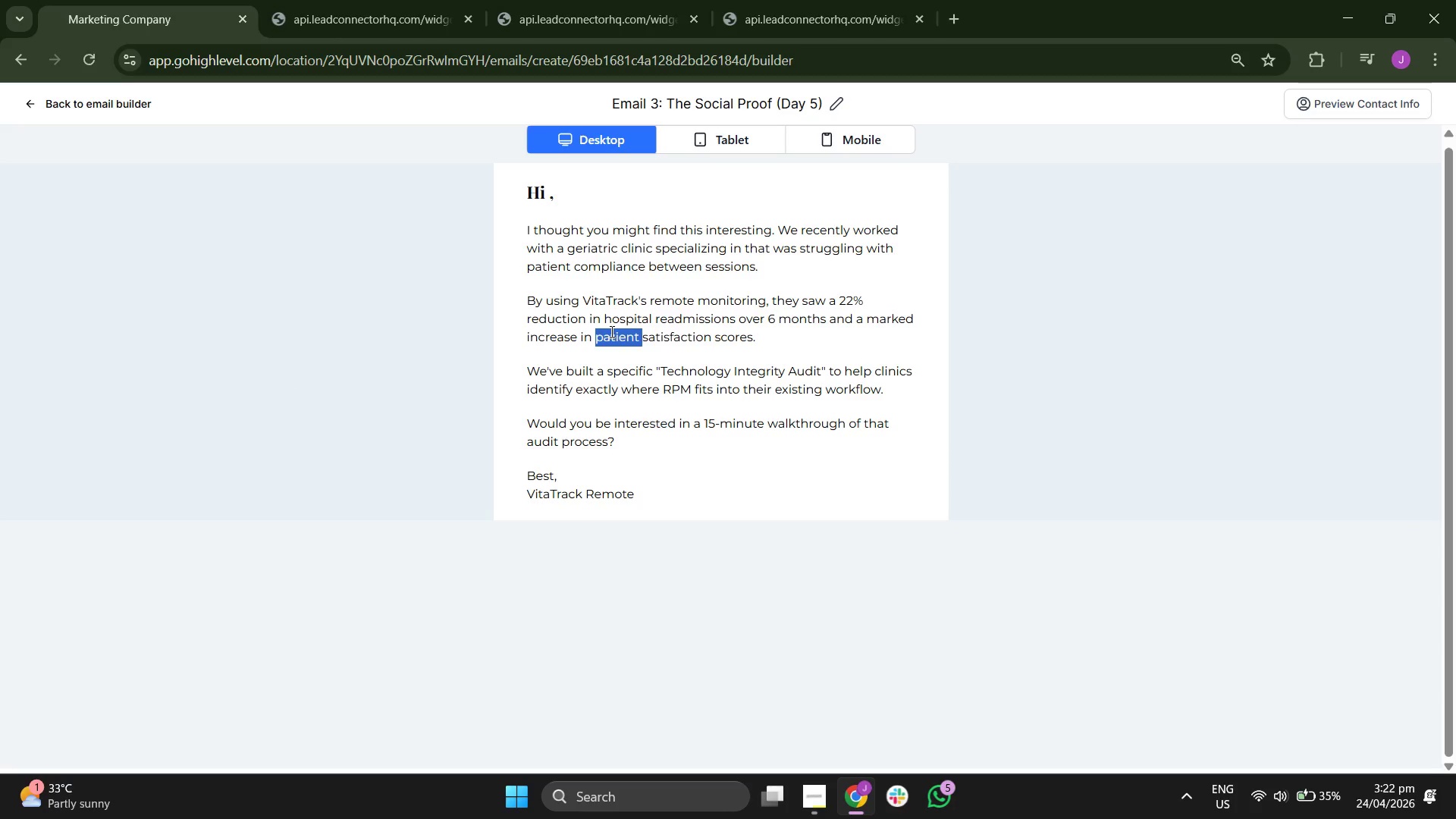 
triple_click([610, 331])
 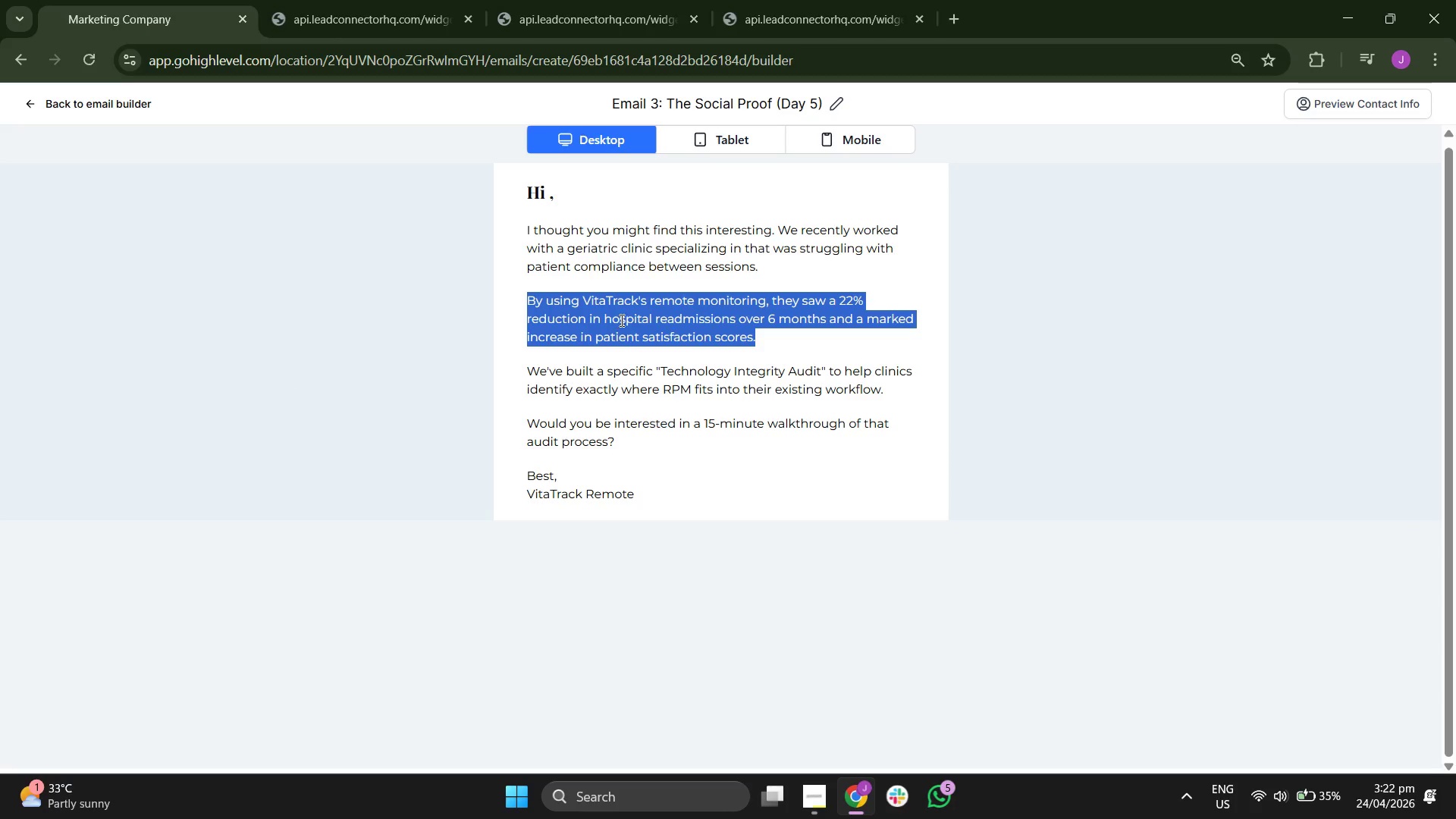 
scroll: coordinate [695, 287], scroll_direction: down, amount: 1.0
 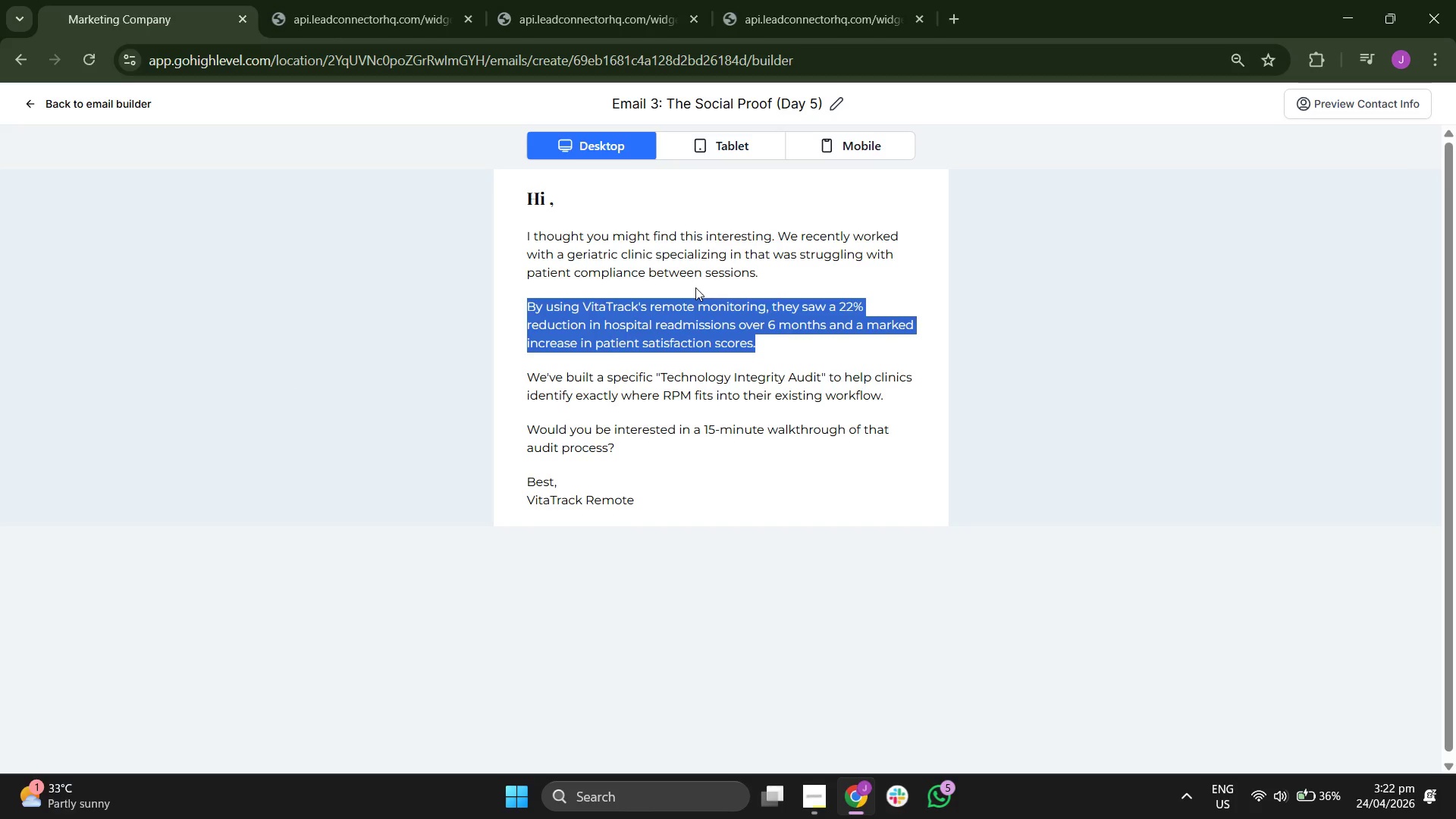 
scroll: coordinate [695, 287], scroll_direction: none, amount: 0.0
 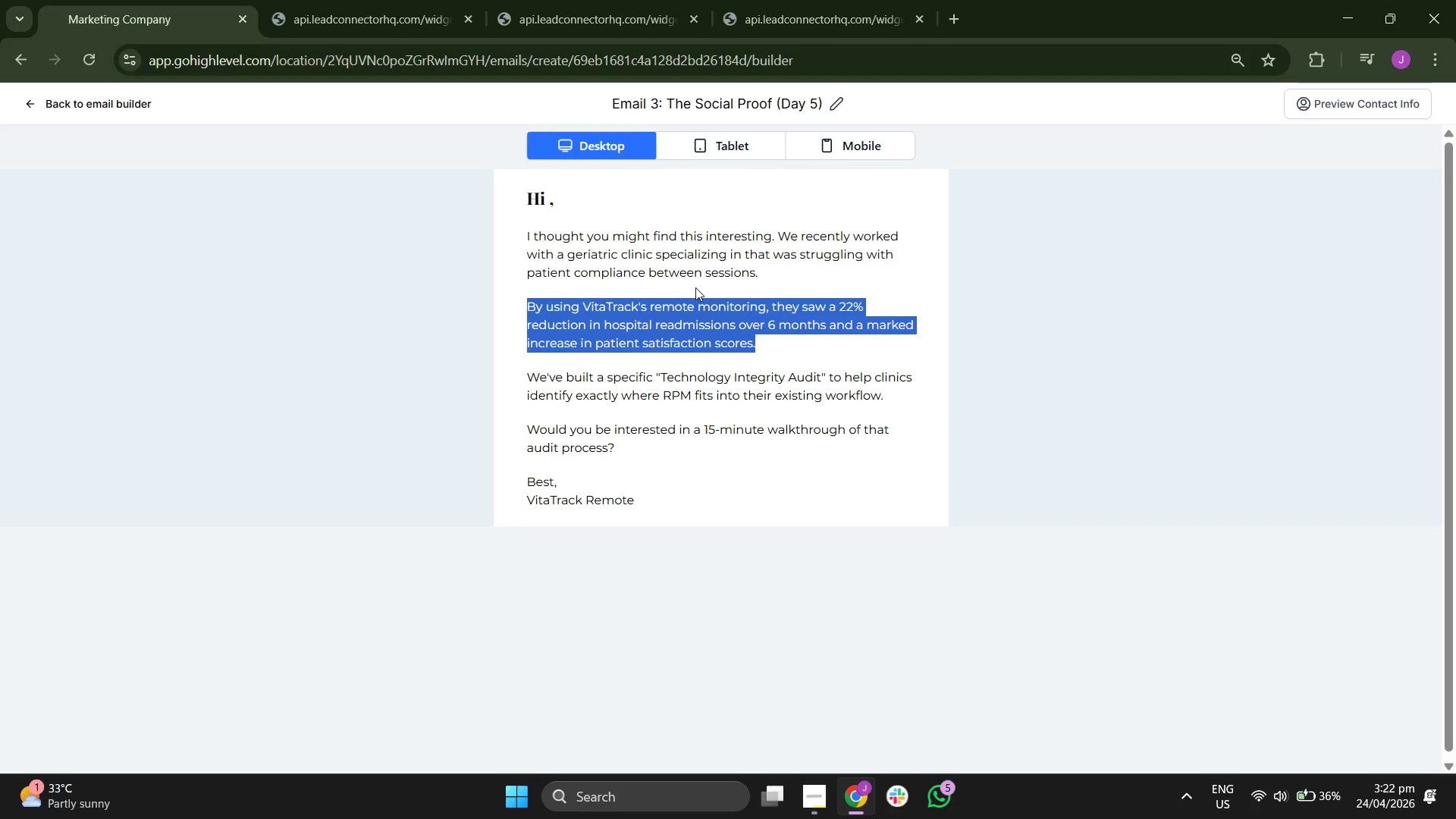 
scroll: coordinate [695, 287], scroll_direction: down, amount: 1.0
 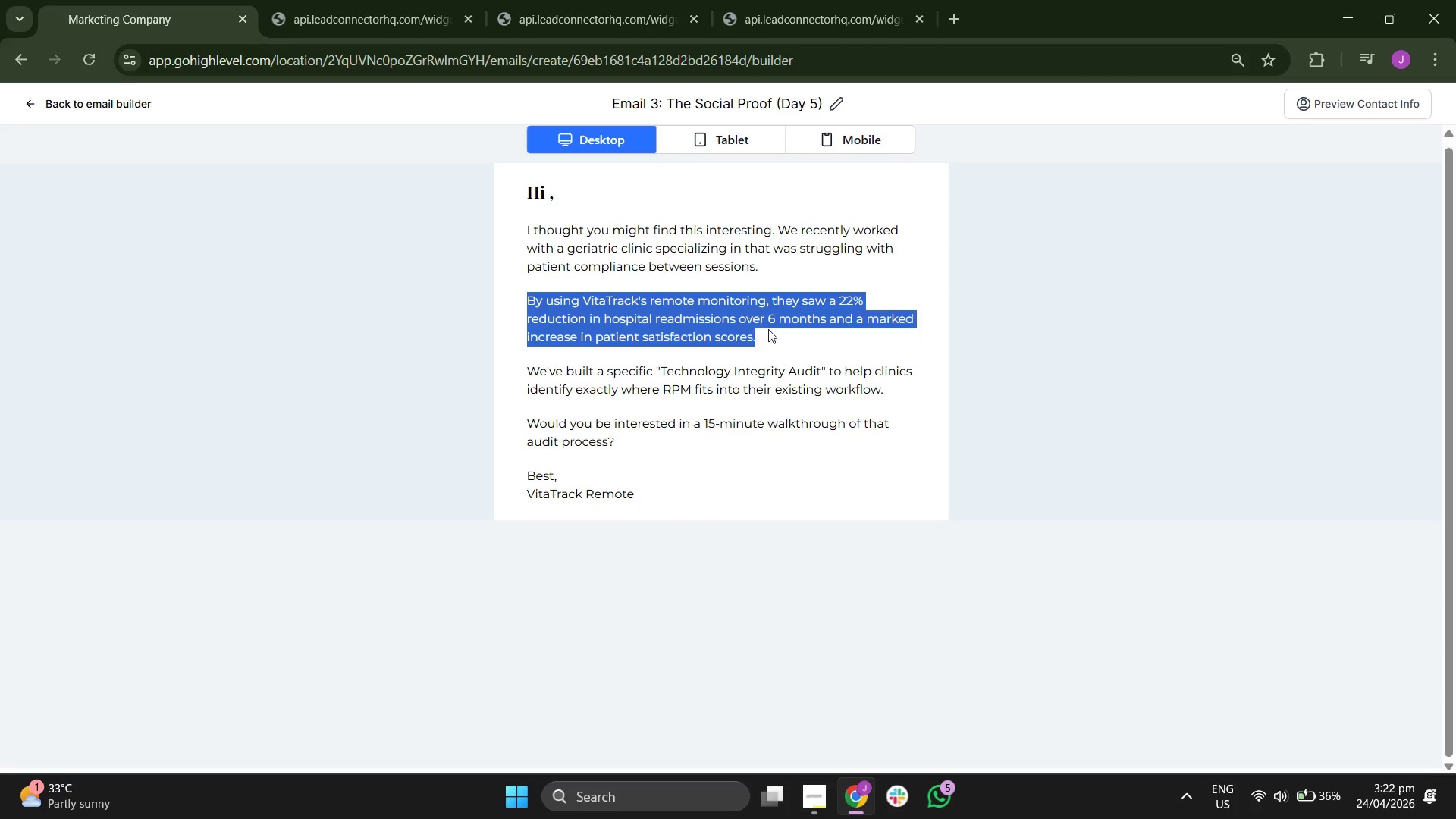 
double_click([754, 390])
 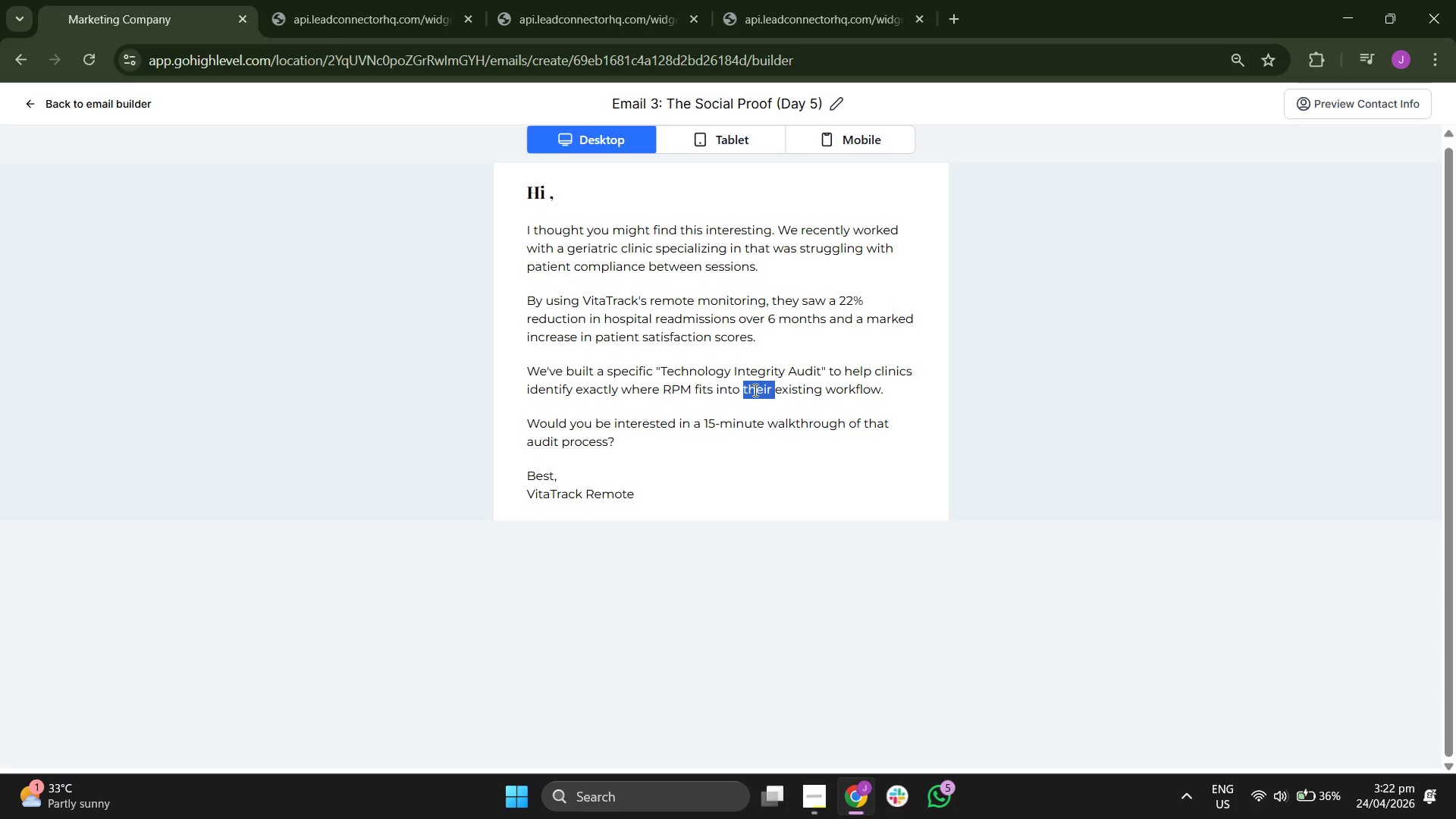 
triple_click([754, 390])
 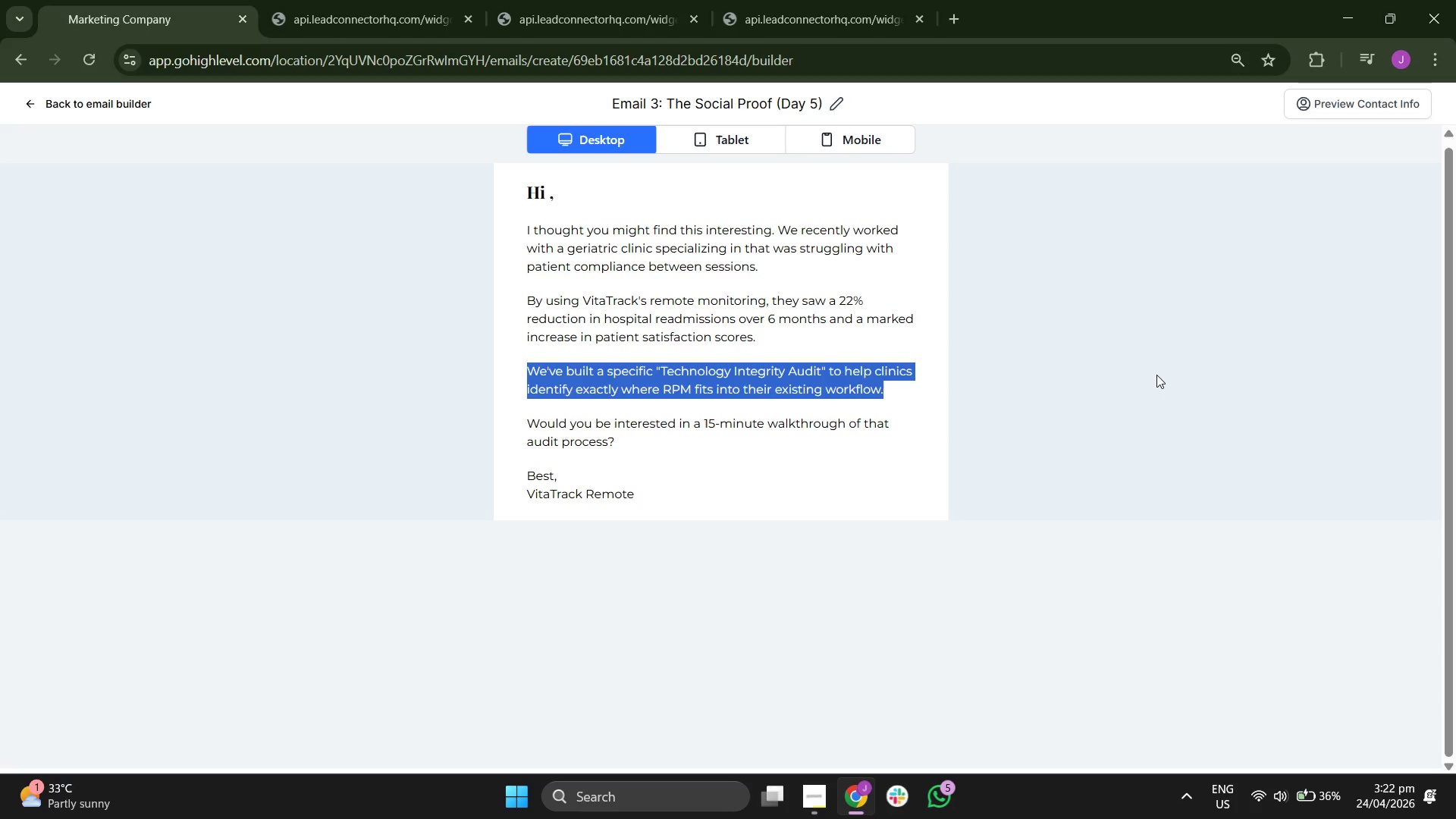 
scroll: coordinate [1158, 374], scroll_direction: down, amount: 2.0
 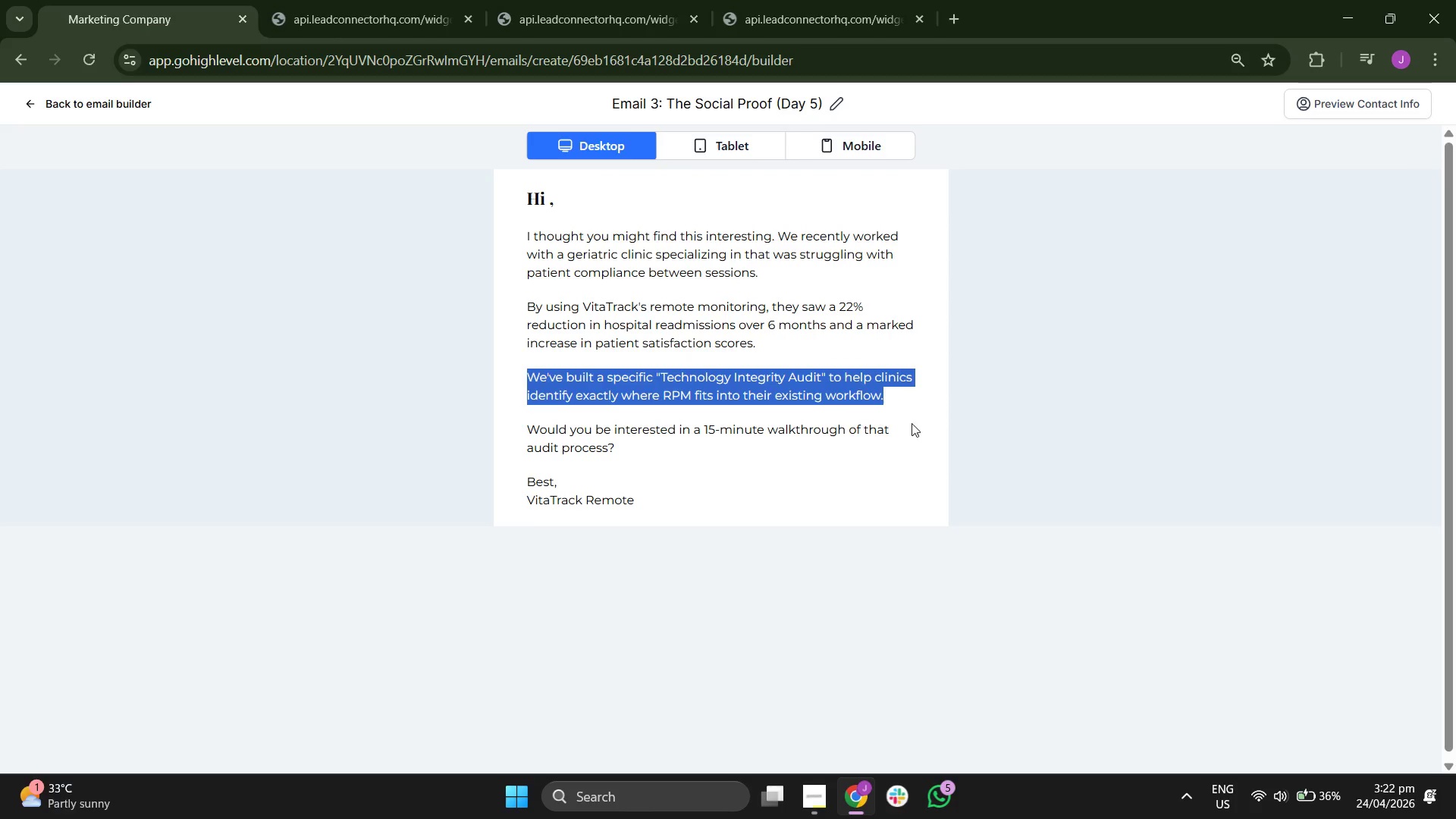 
double_click([833, 423])
 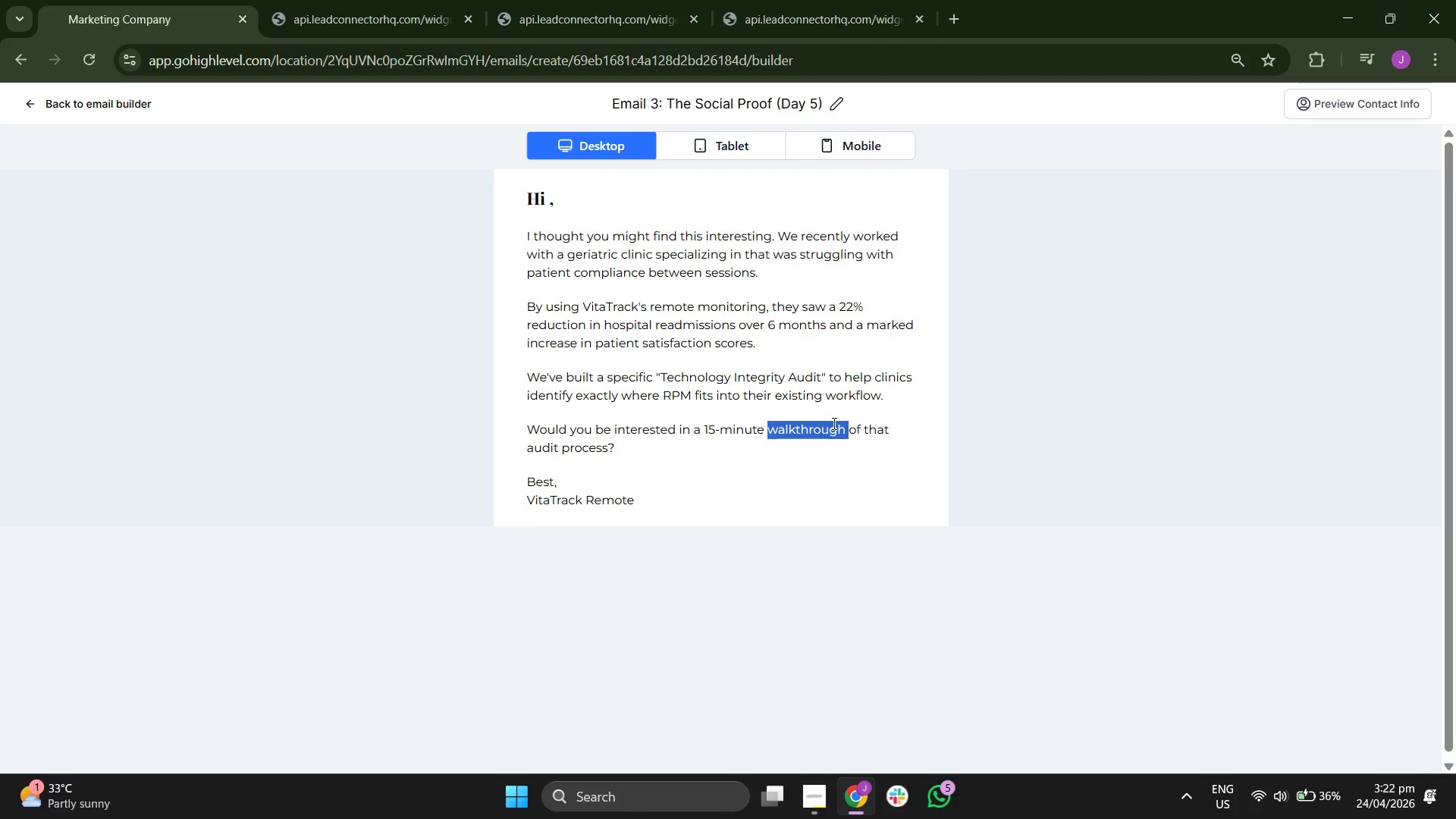 
triple_click([833, 423])
 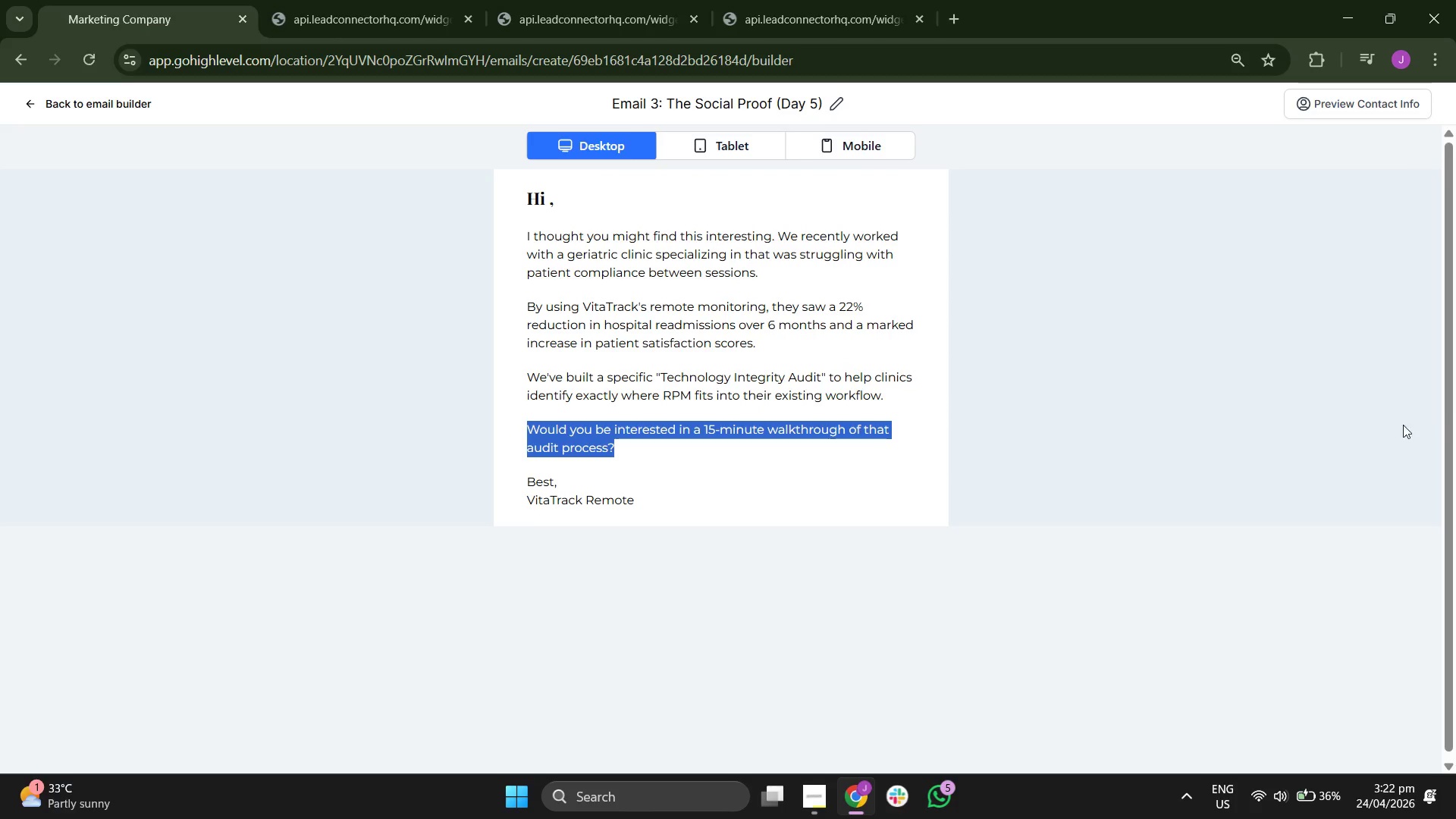 
scroll: coordinate [1447, 413], scroll_direction: down, amount: 10.0
 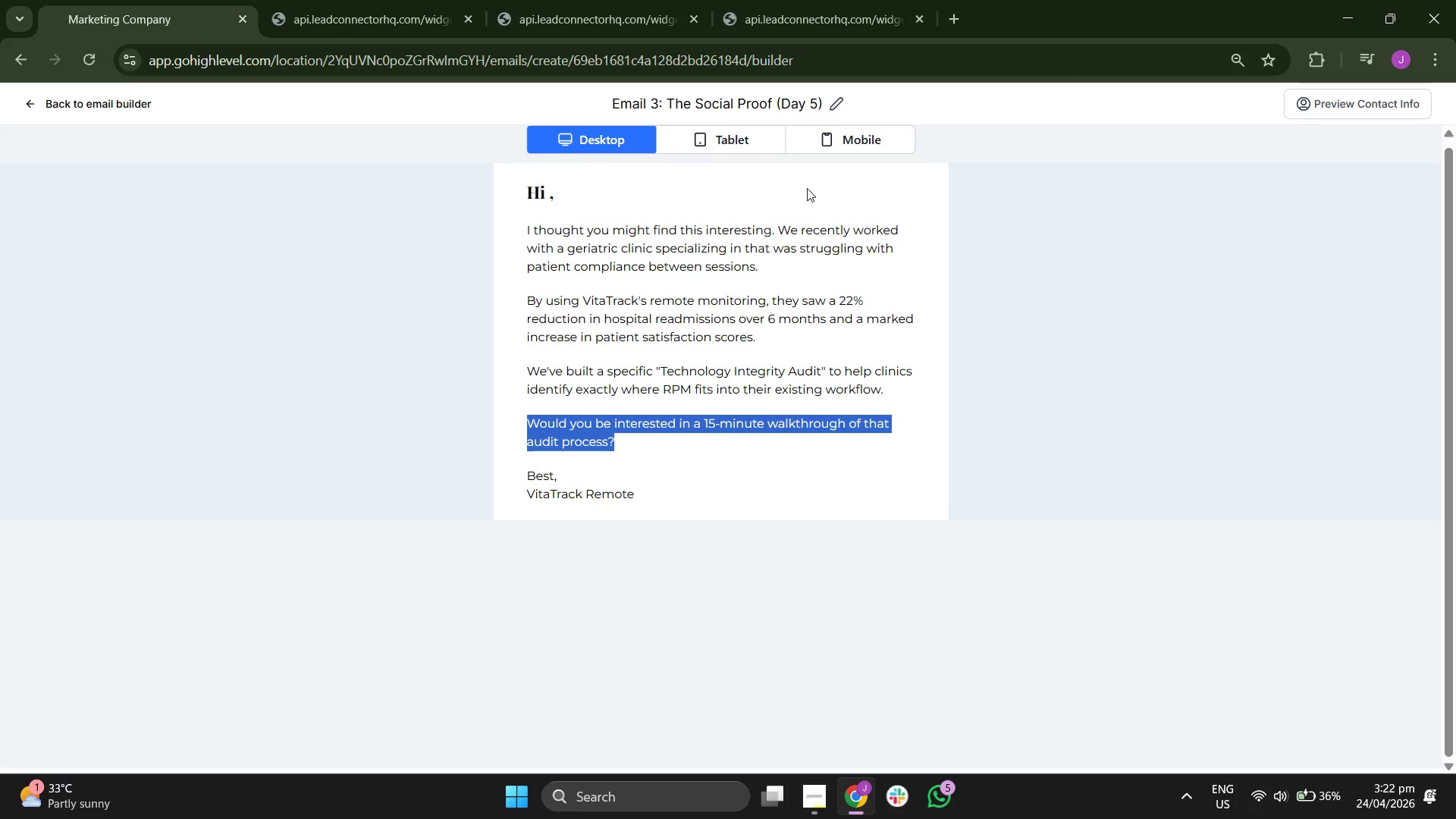 
left_click([725, 146])
 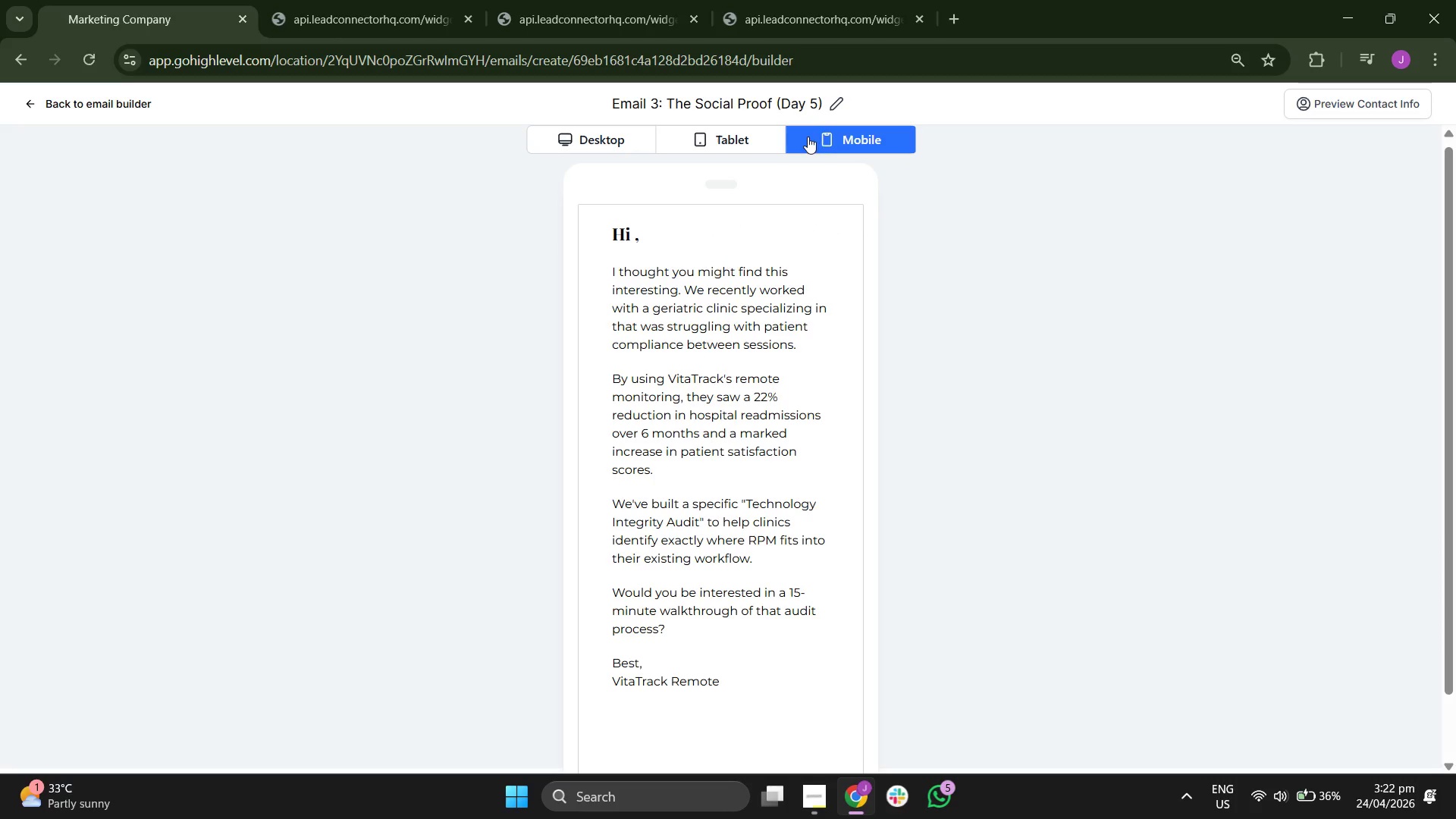 
left_click([609, 132])
 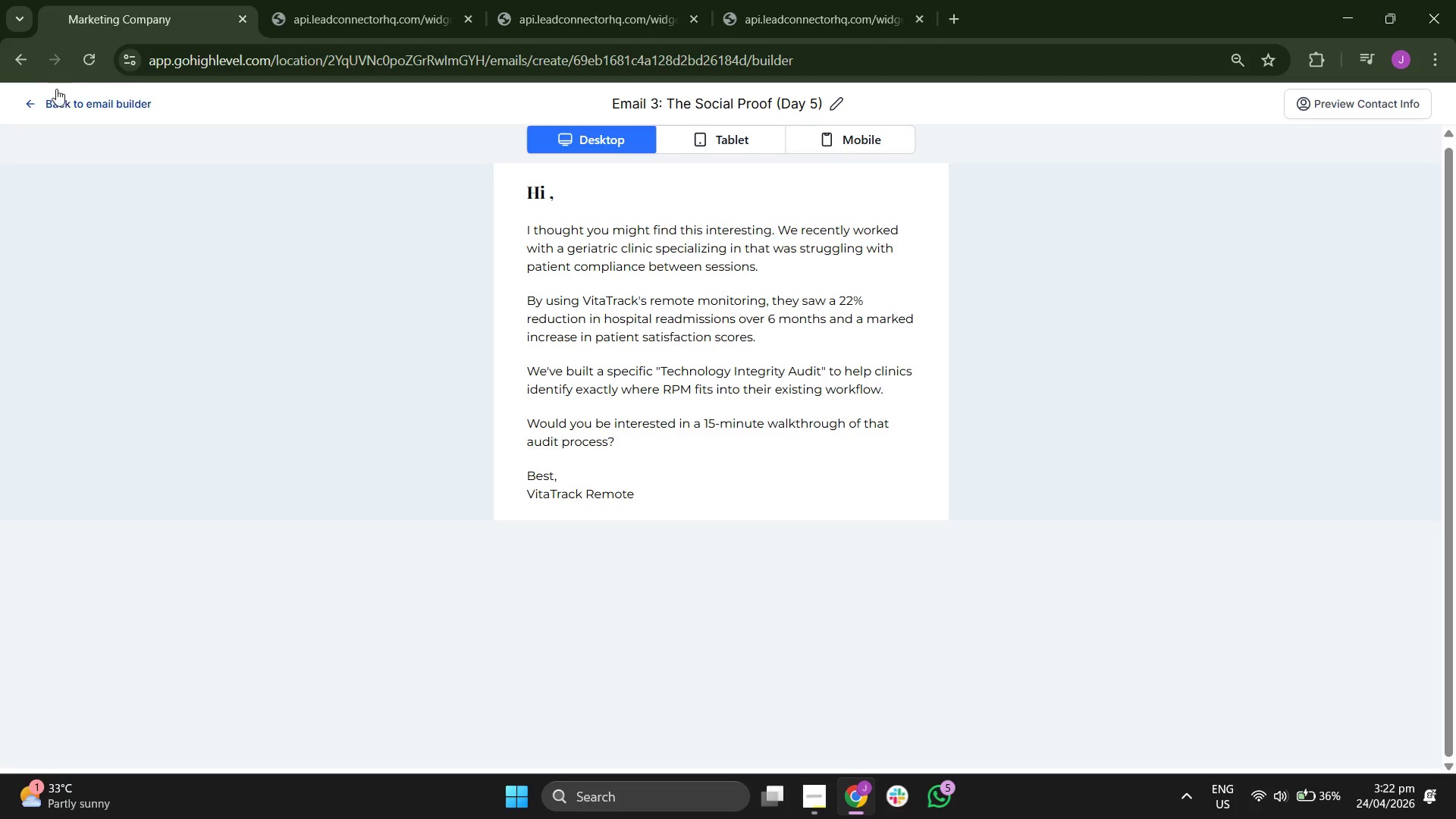 
left_click([60, 91])
 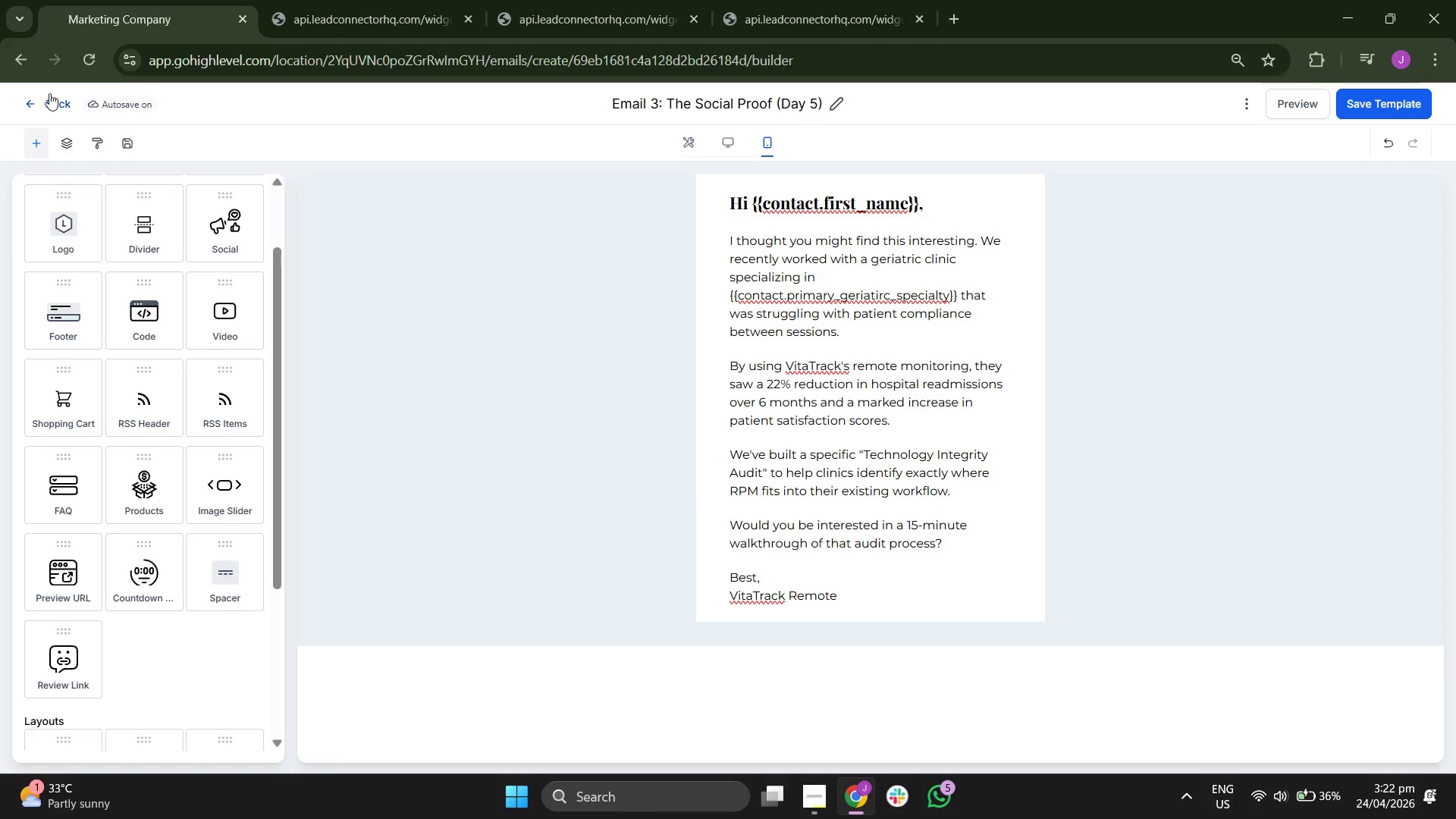 
left_click([37, 99])
 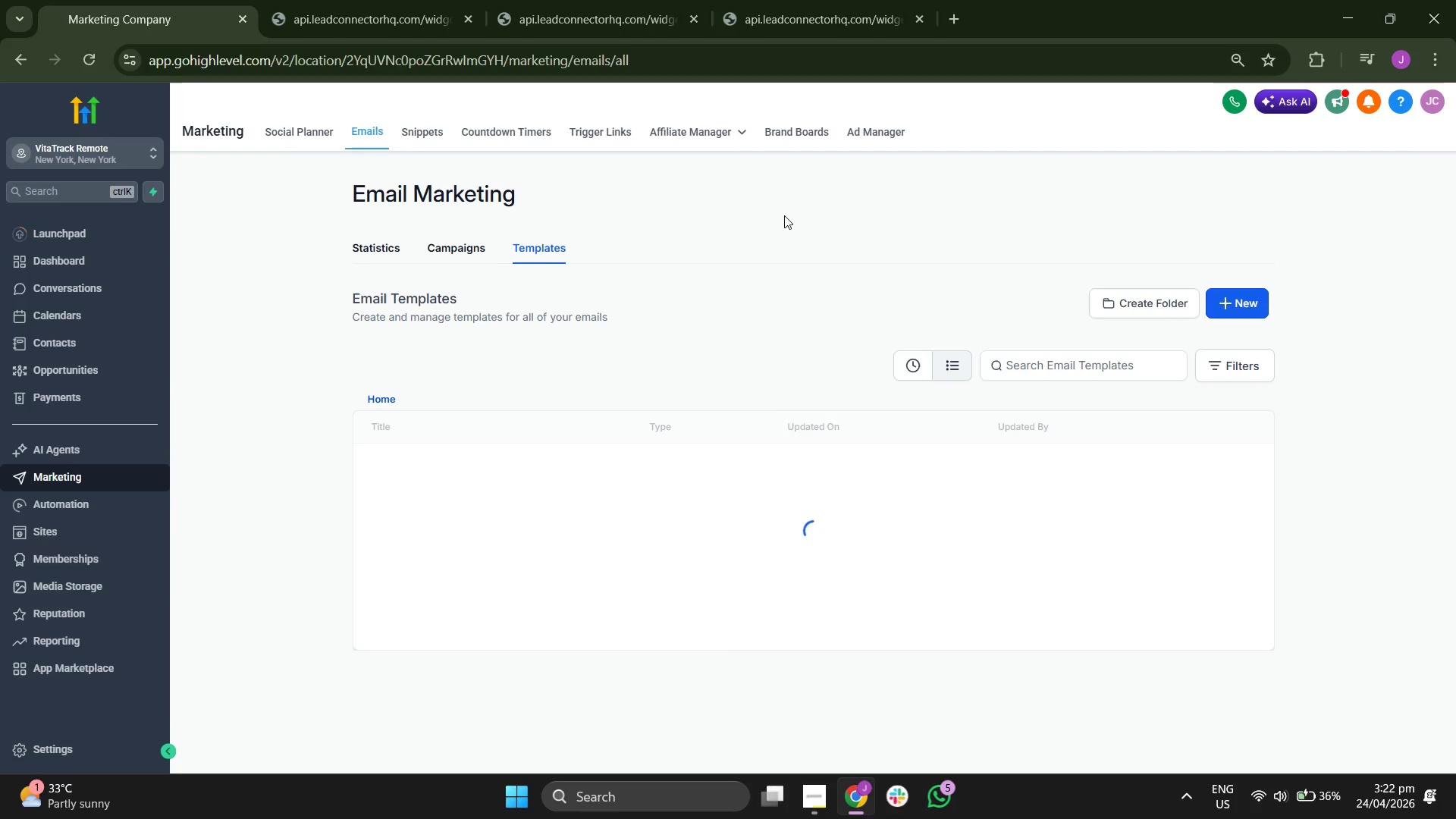 
scroll: coordinate [795, 242], scroll_direction: down, amount: 1.0
 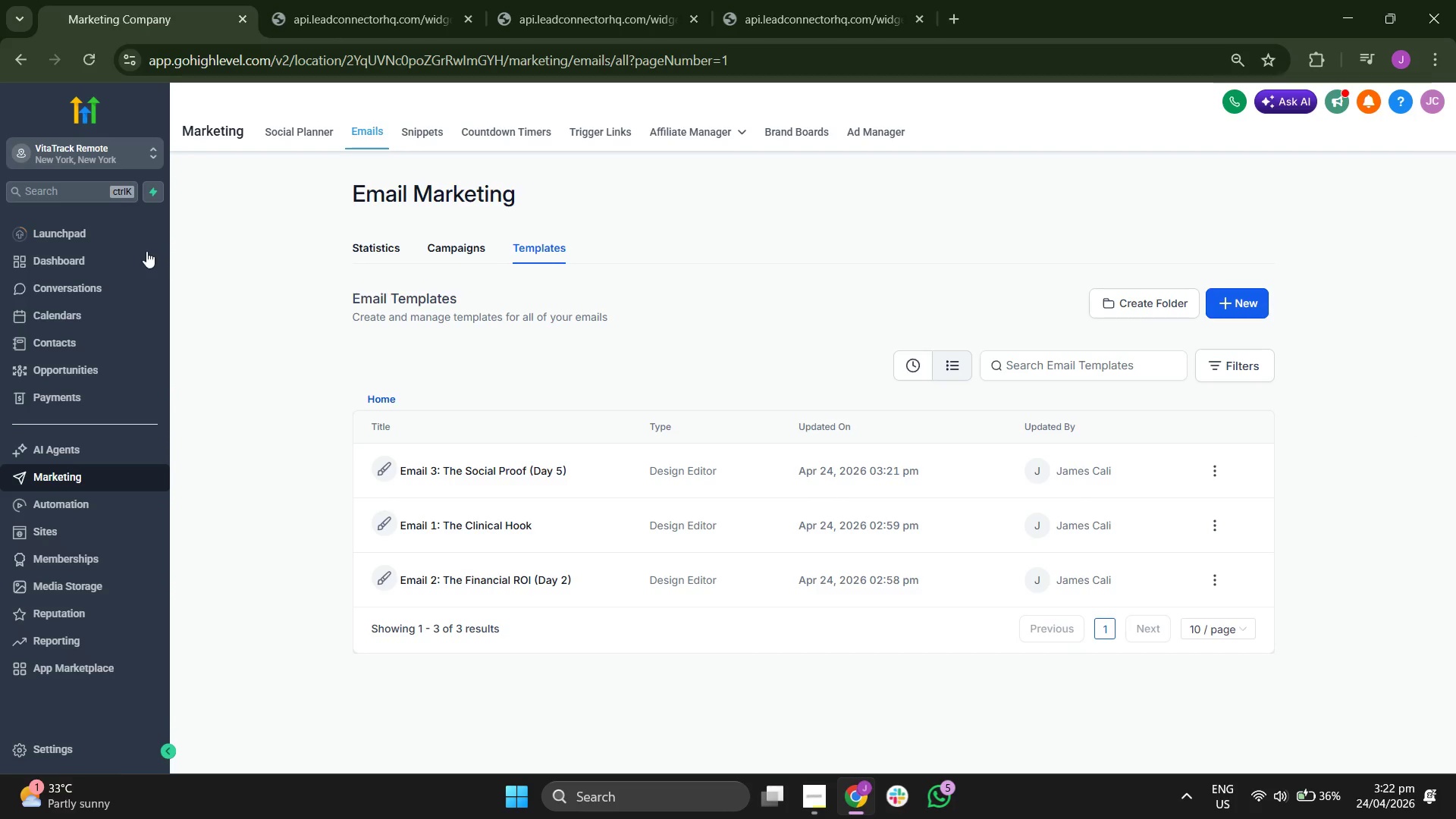 
left_click([140, 248])
 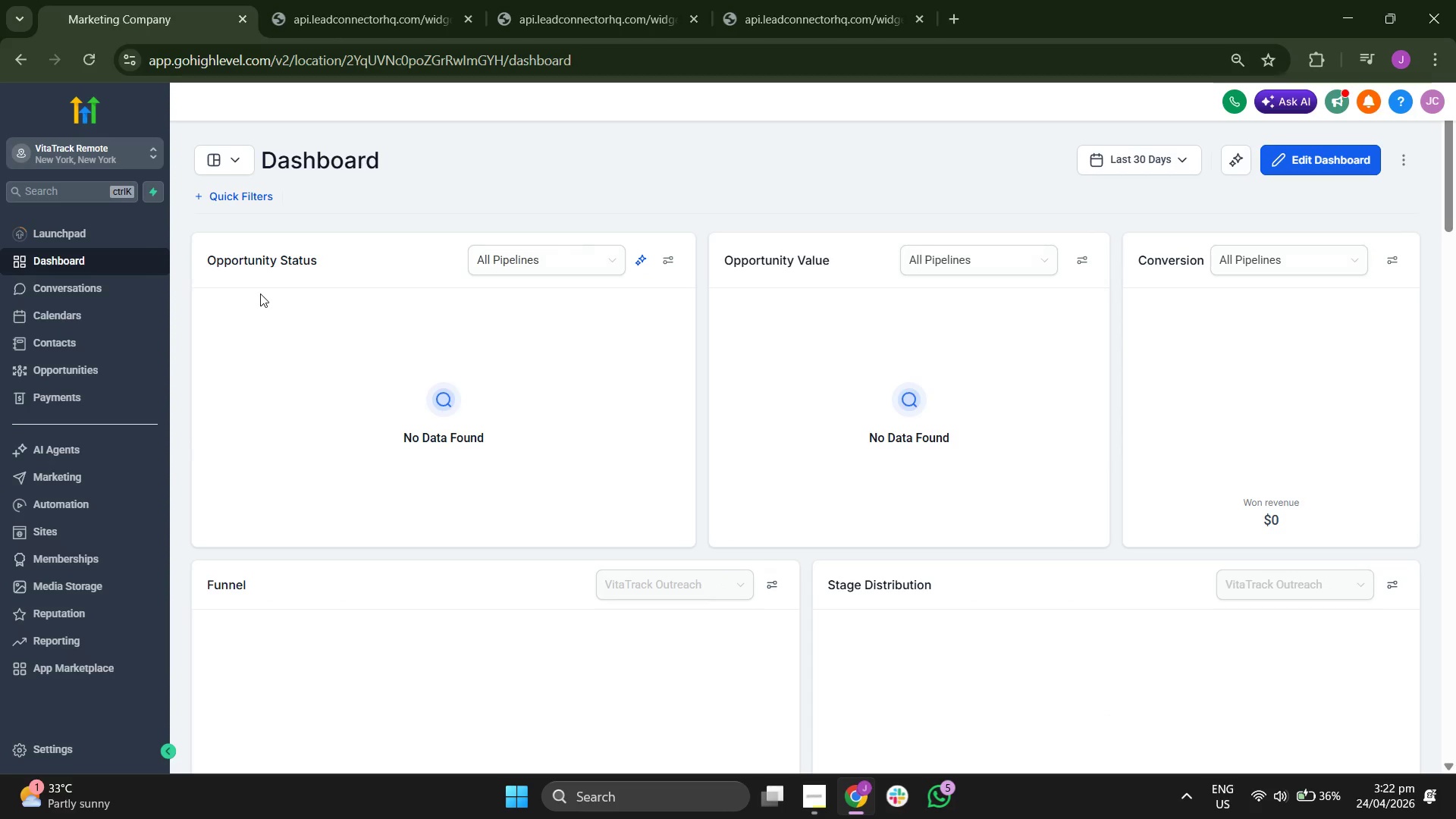 
scroll: coordinate [635, 394], scroll_direction: down, amount: 1.0